 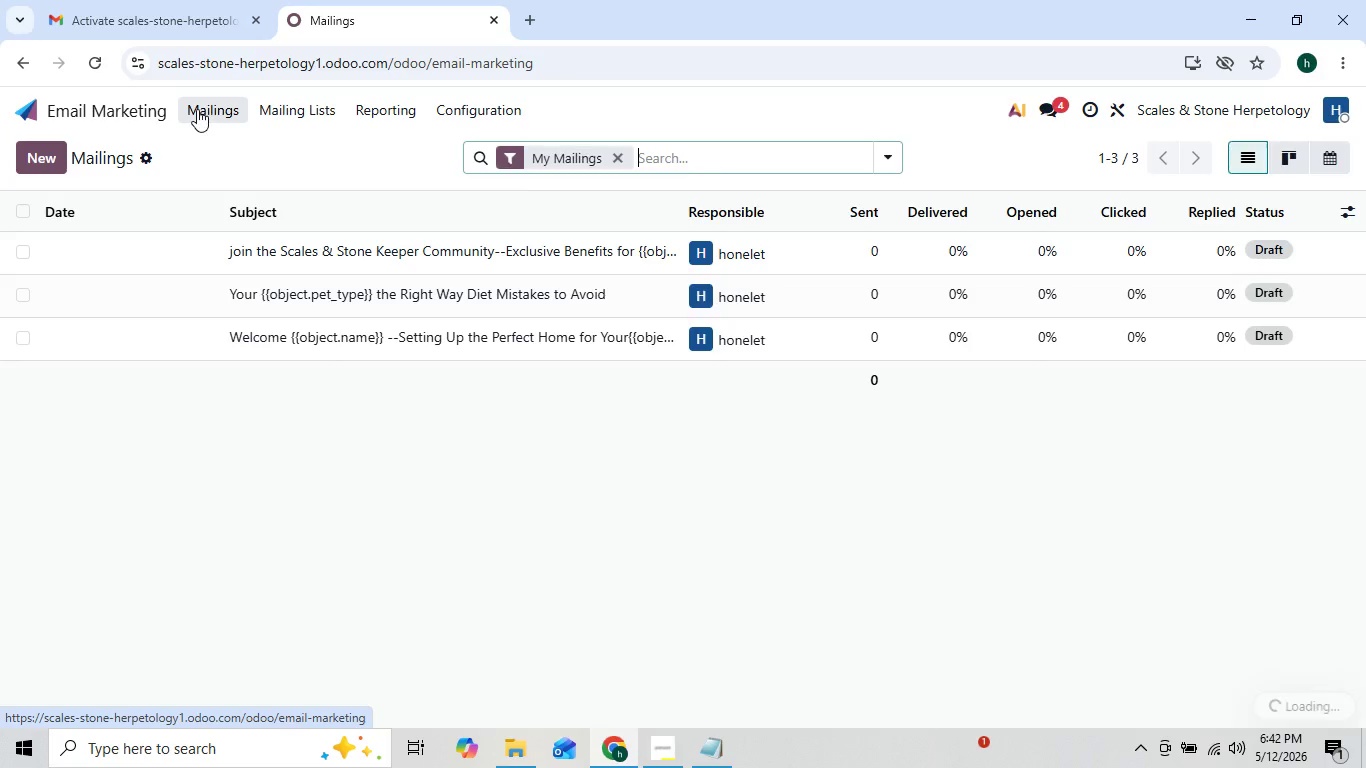 
left_click([306, 387])
 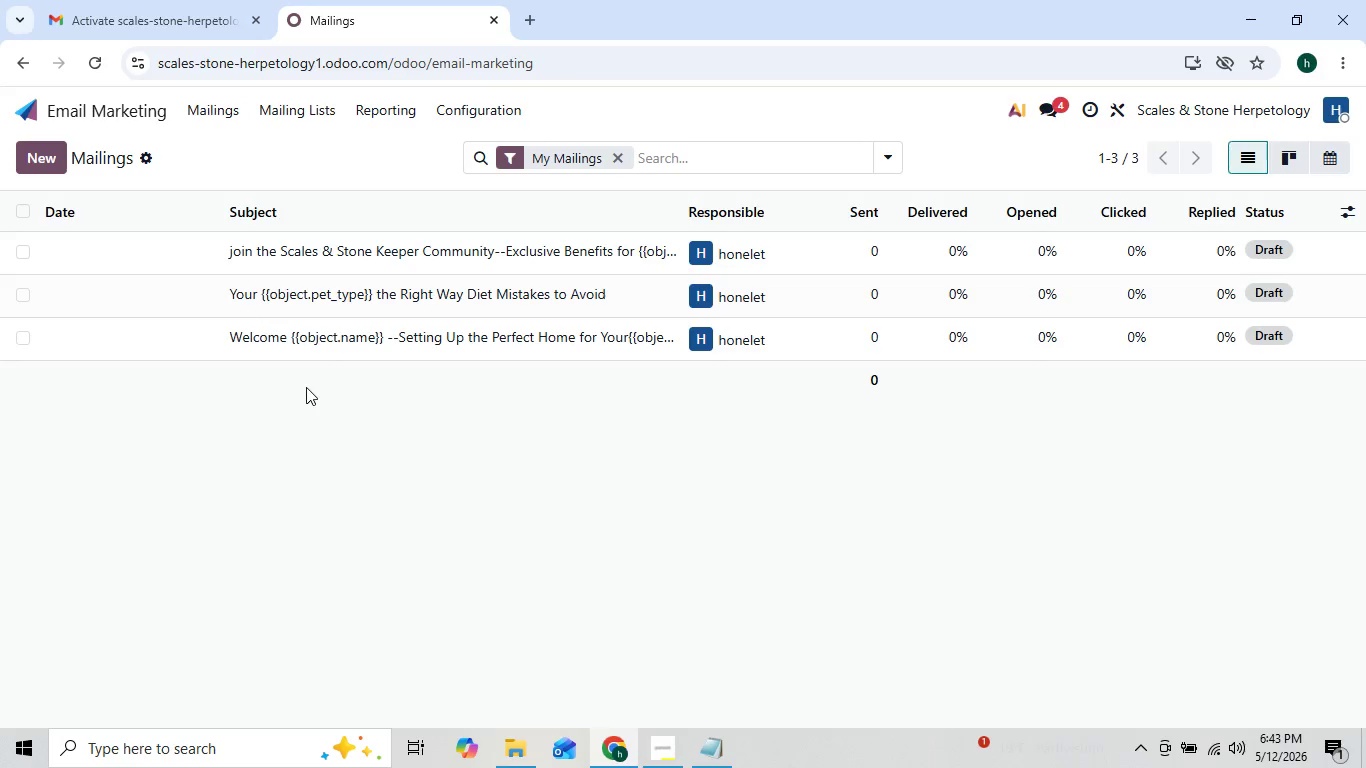 
left_click([304, 402])
 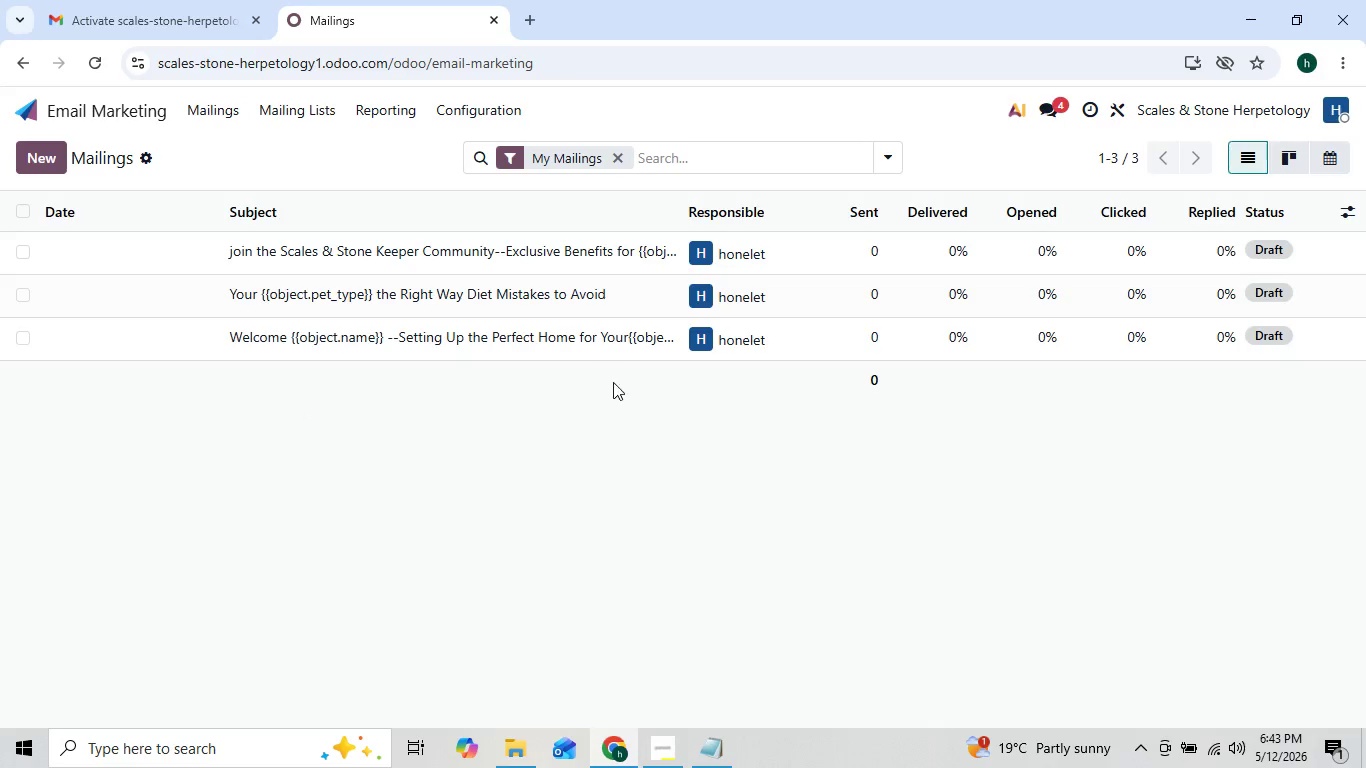 
left_click([633, 424])
 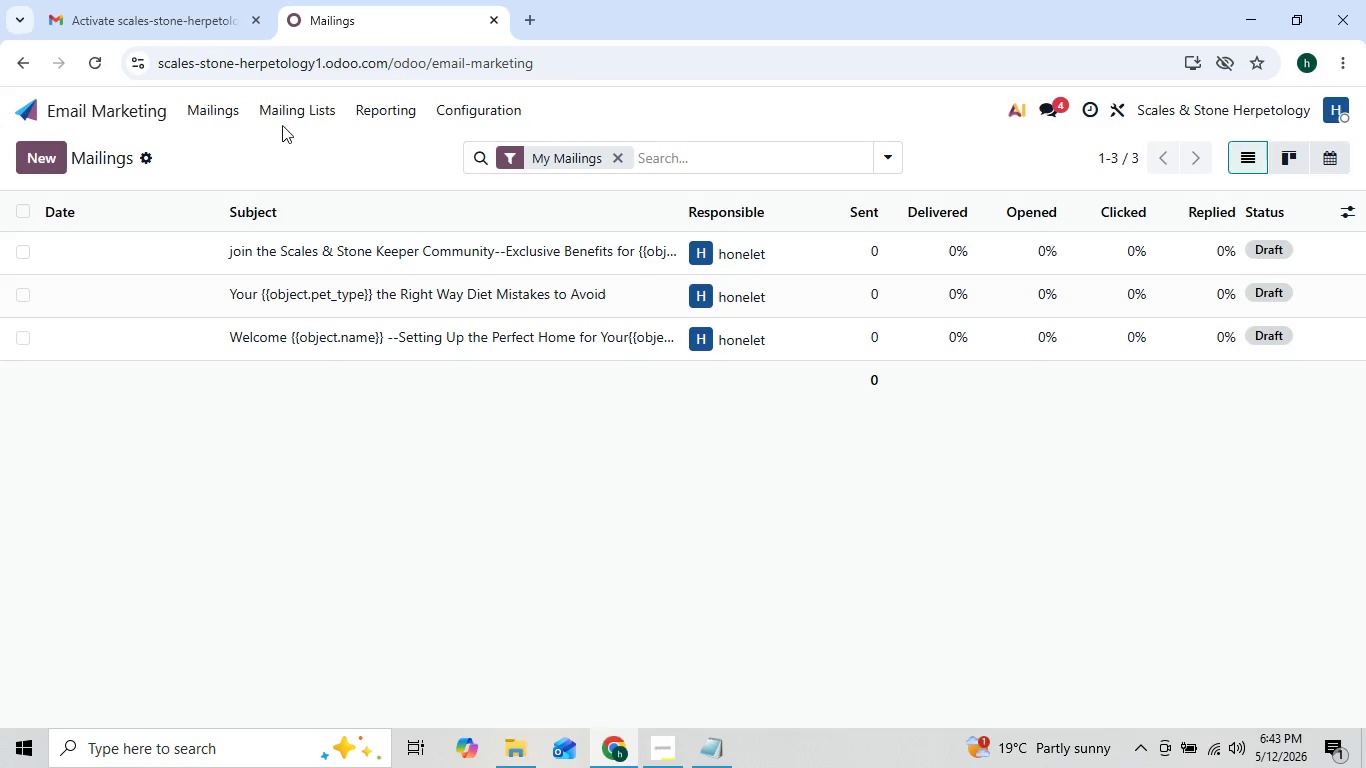 
left_click([266, 118])
 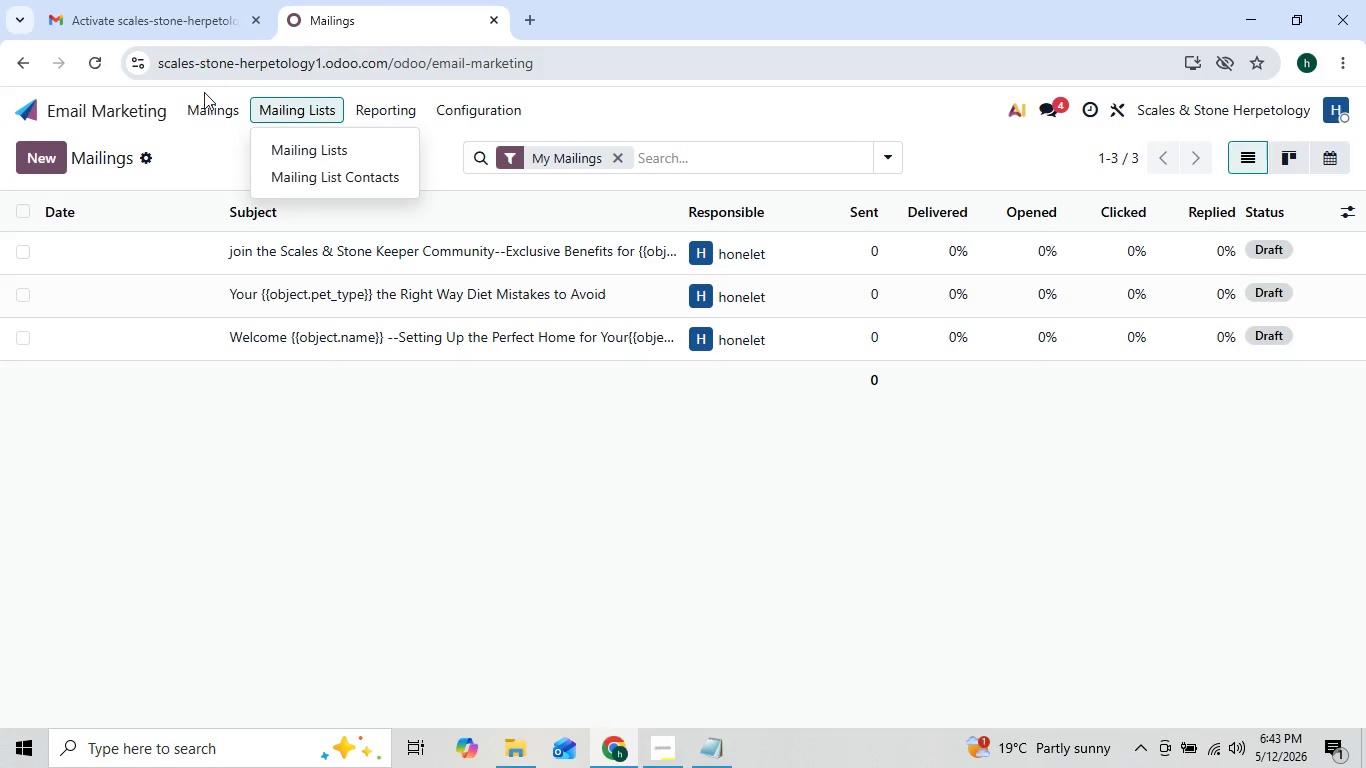 
left_click([210, 111])
 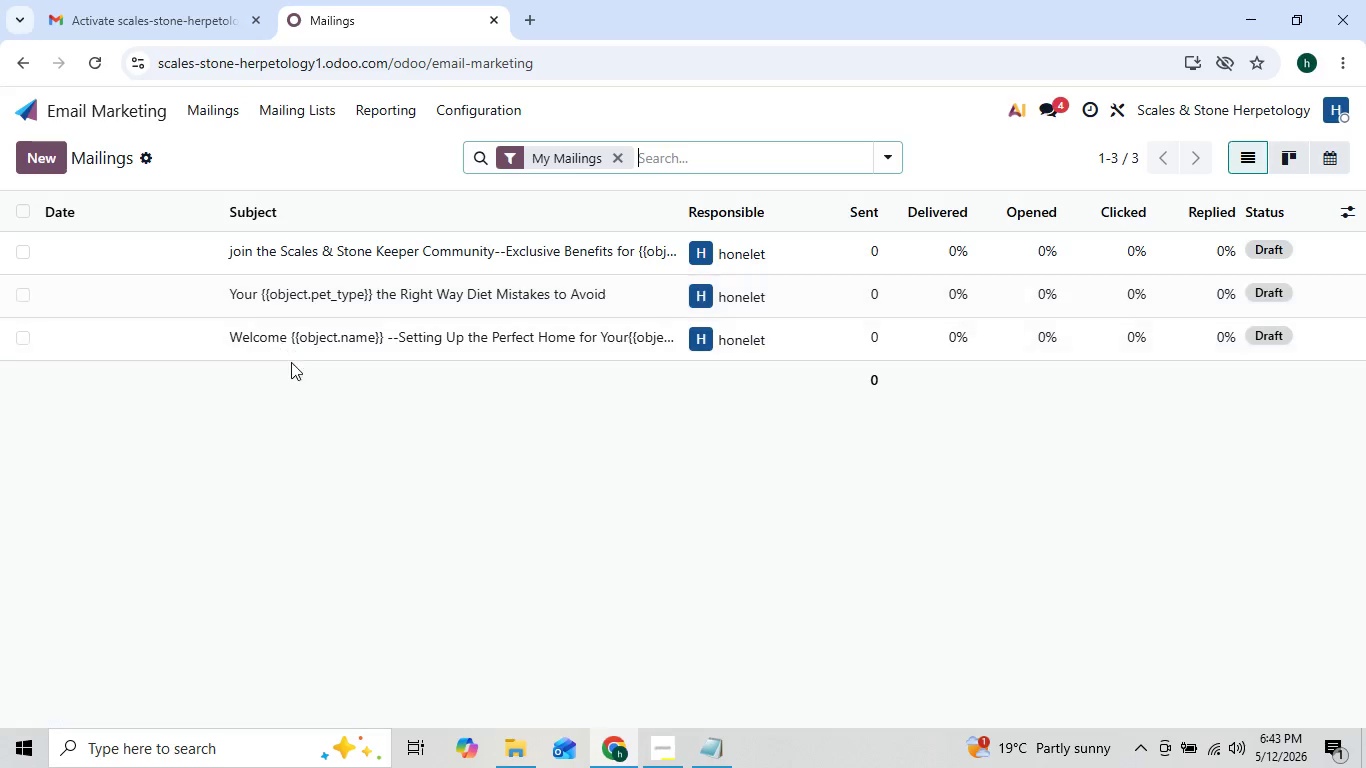 
left_click([280, 388])
 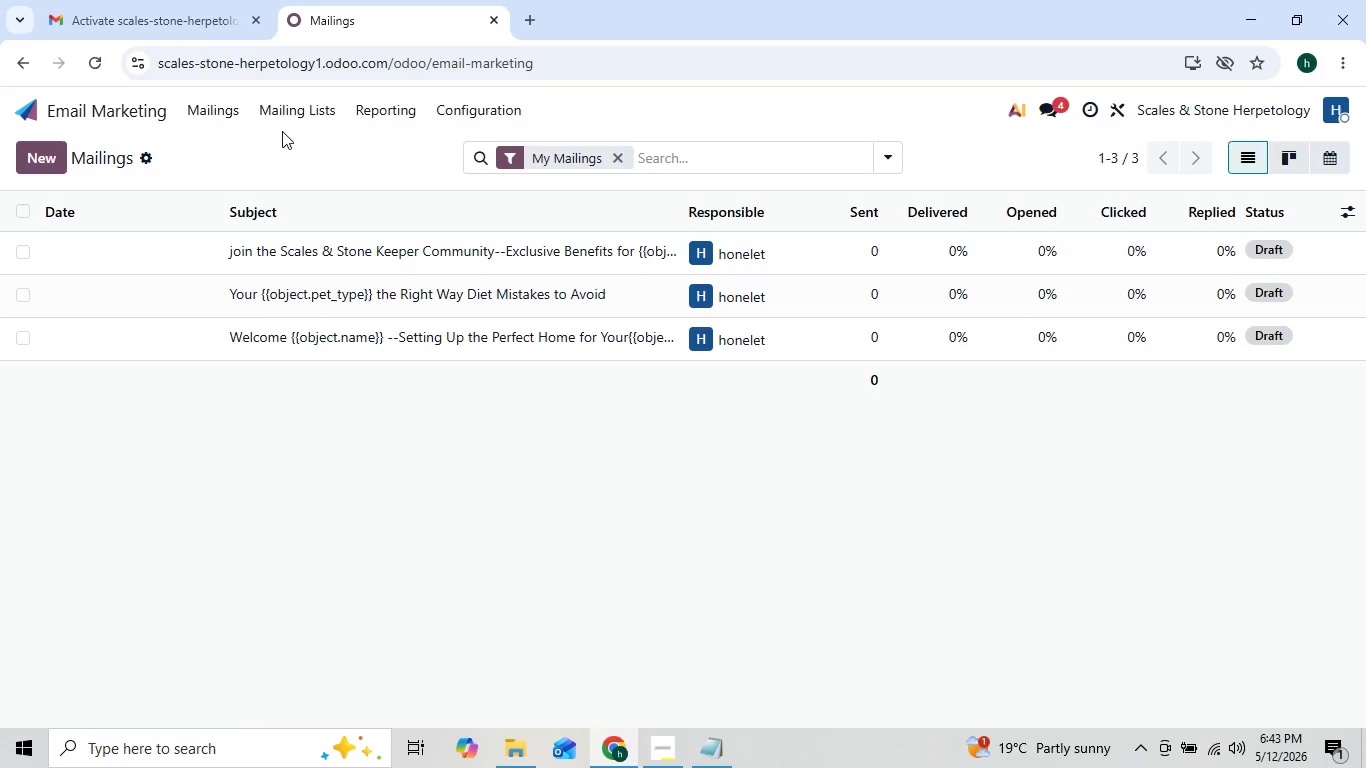 
left_click([284, 127])
 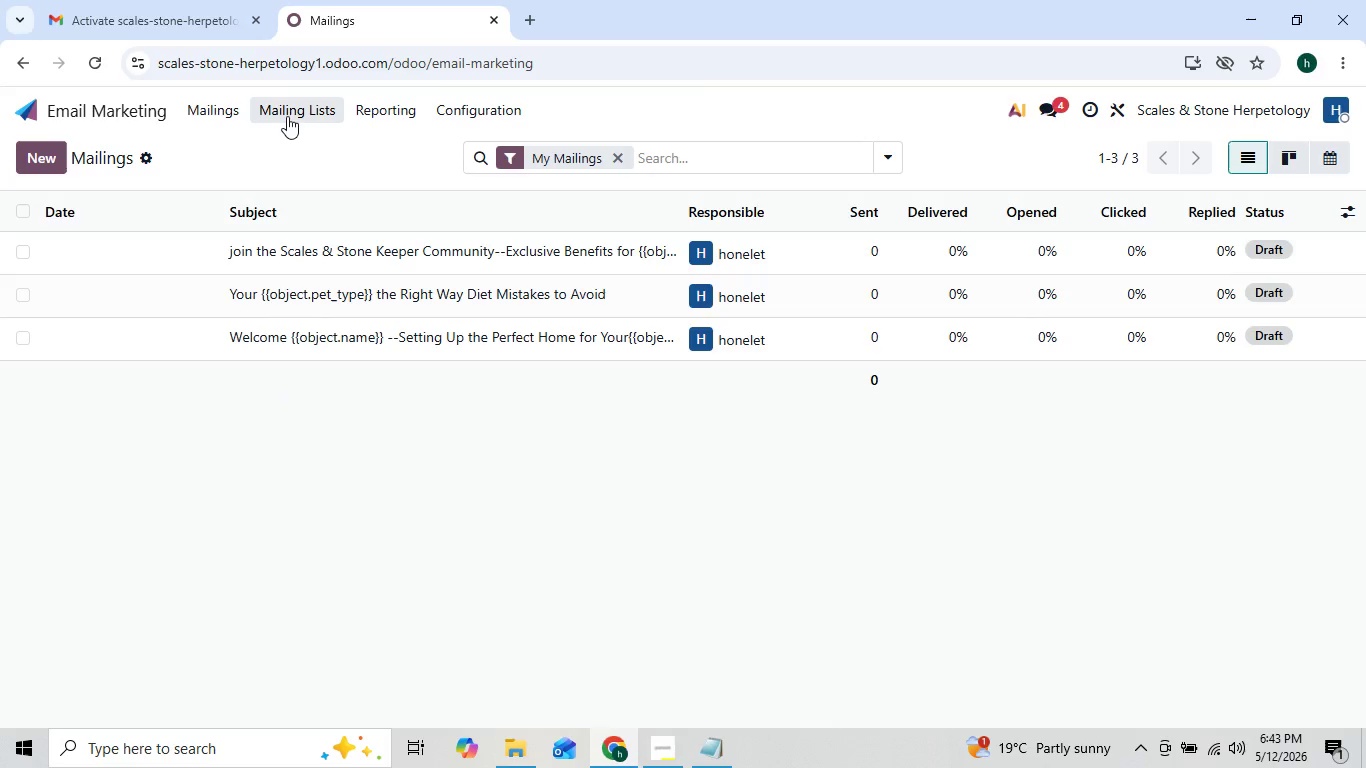 
left_click([287, 116])
 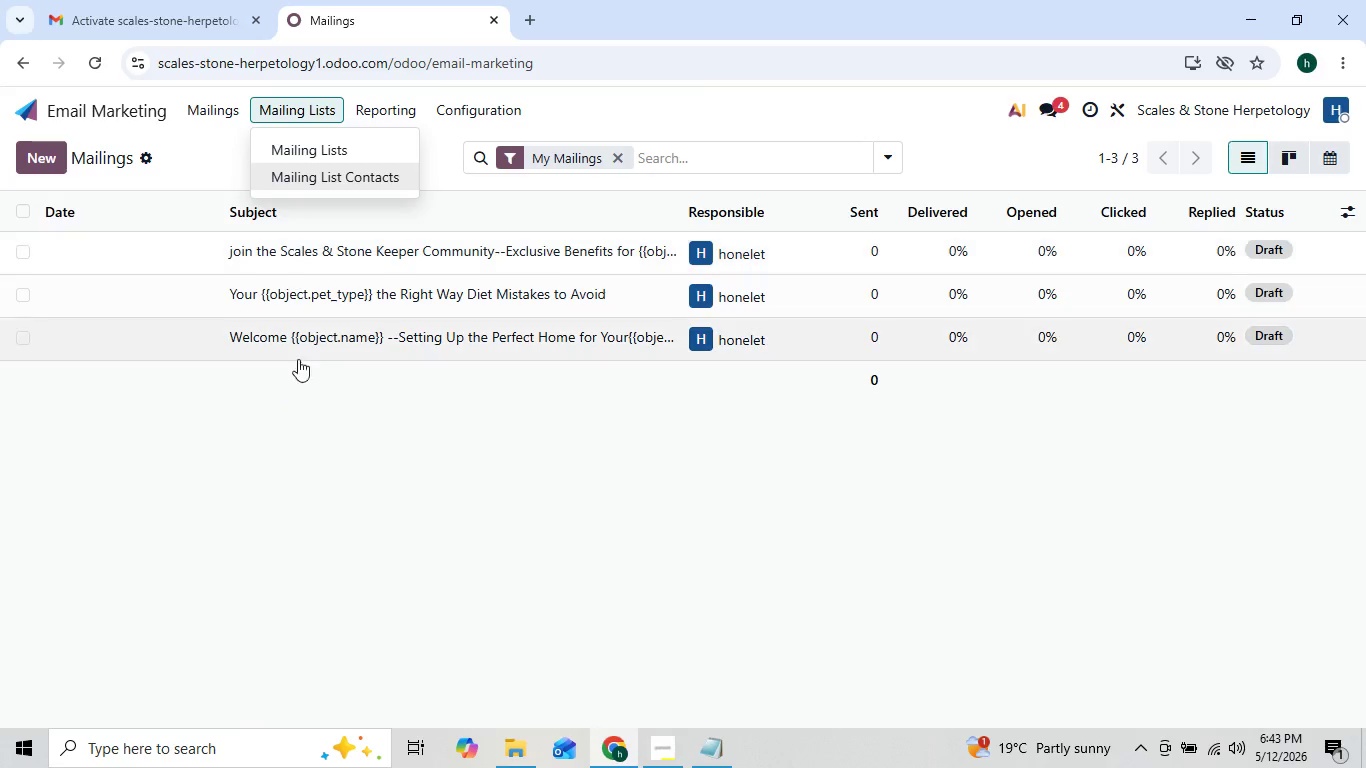 
left_click([298, 361])
 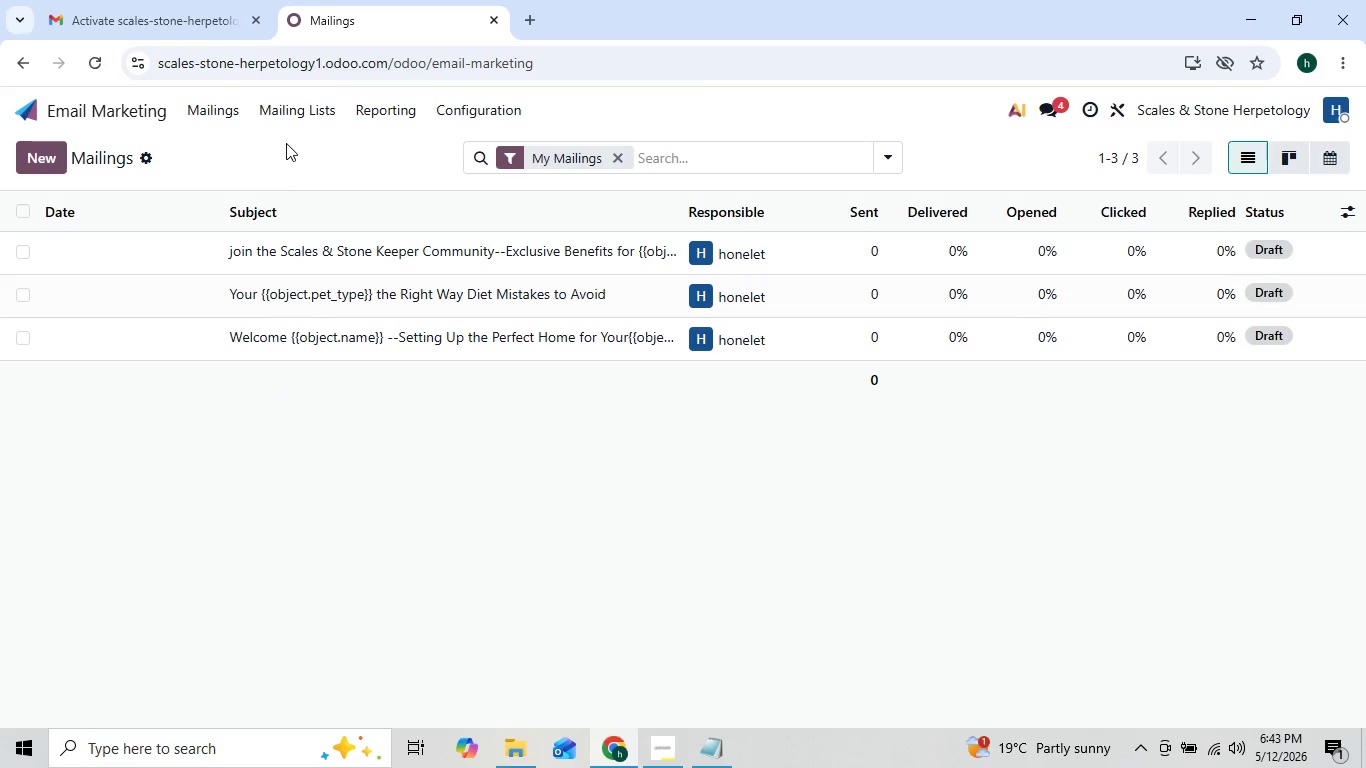 
left_click([288, 131])
 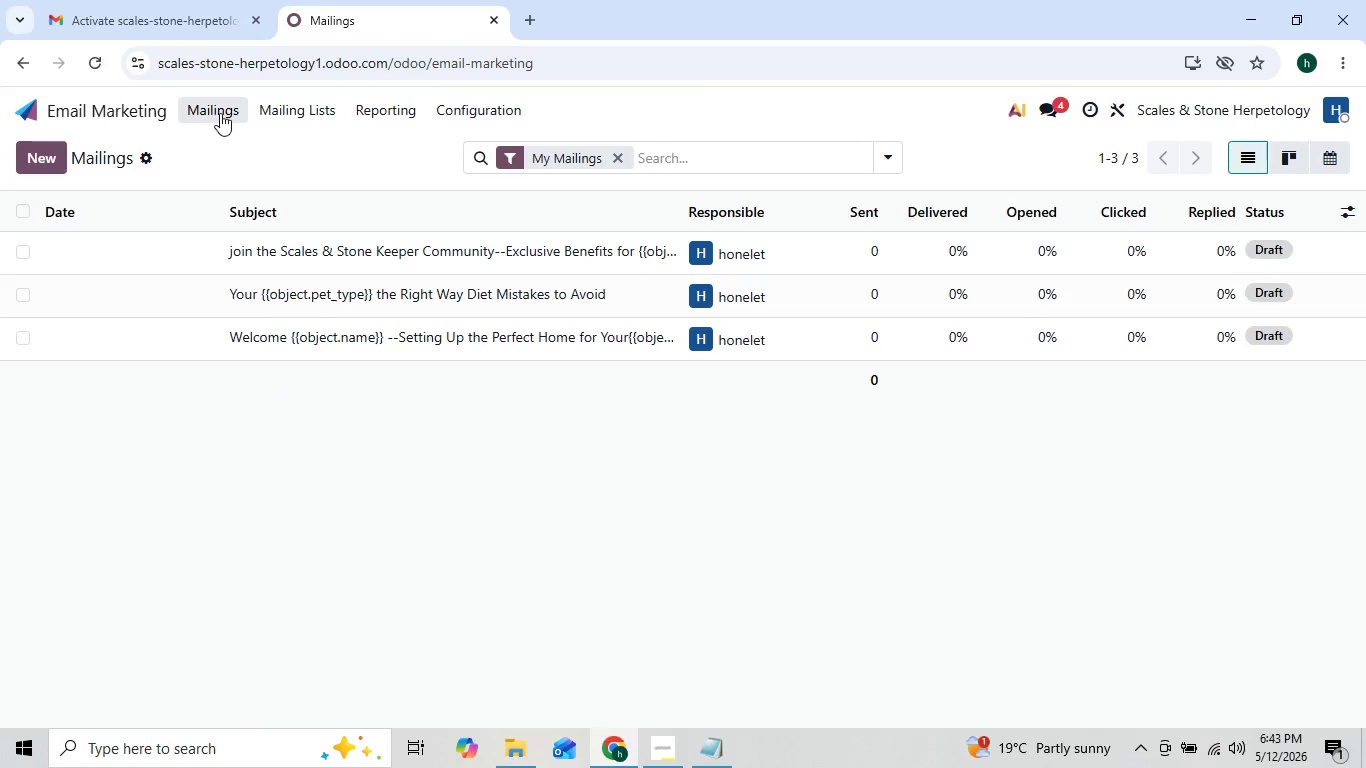 
left_click([220, 113])
 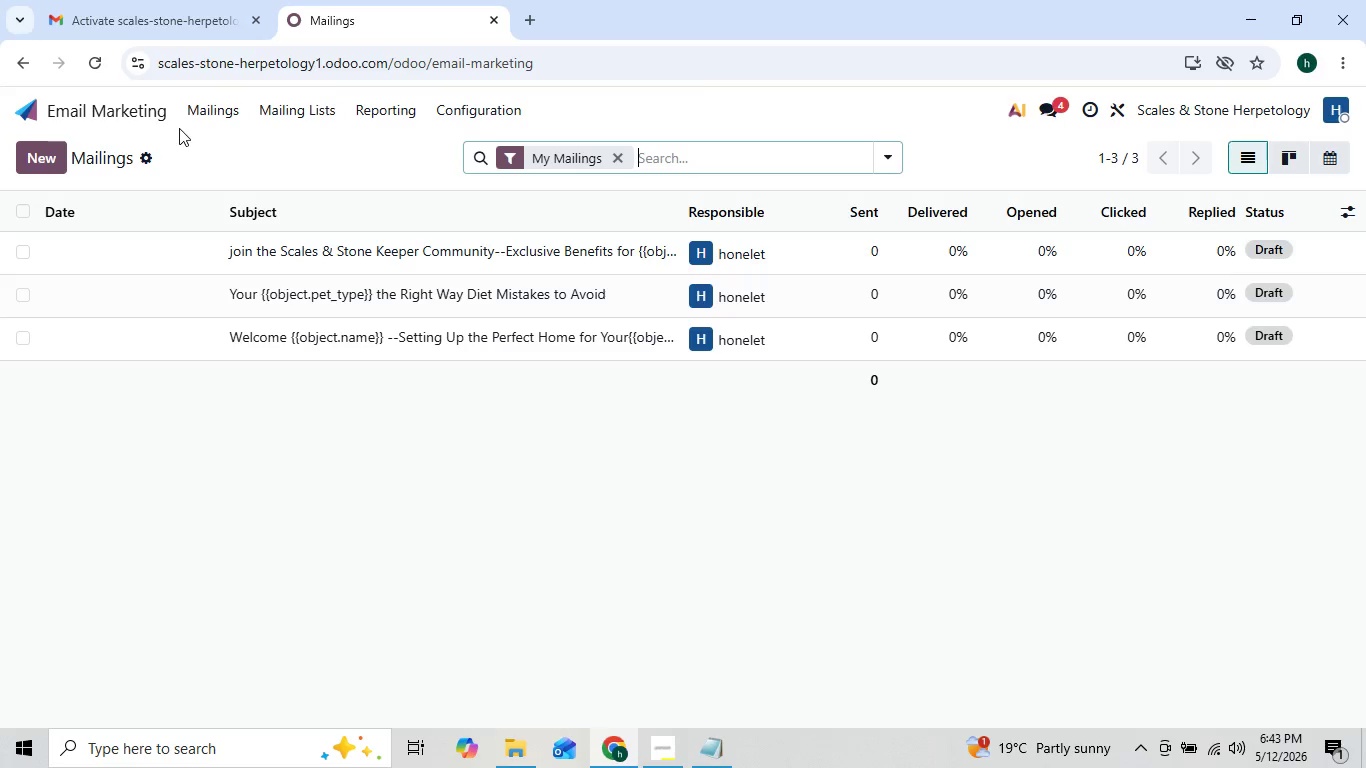 
left_click([282, 115])
 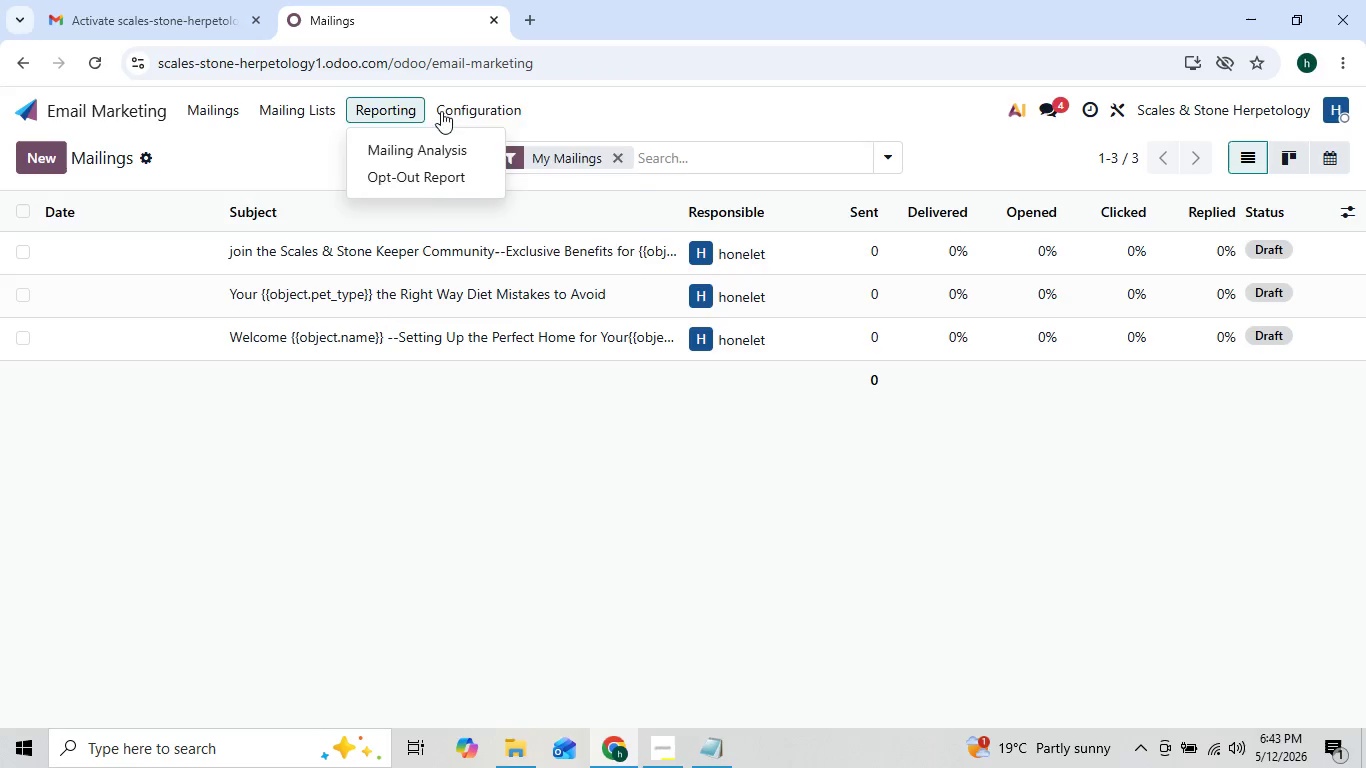 
left_click([456, 111])
 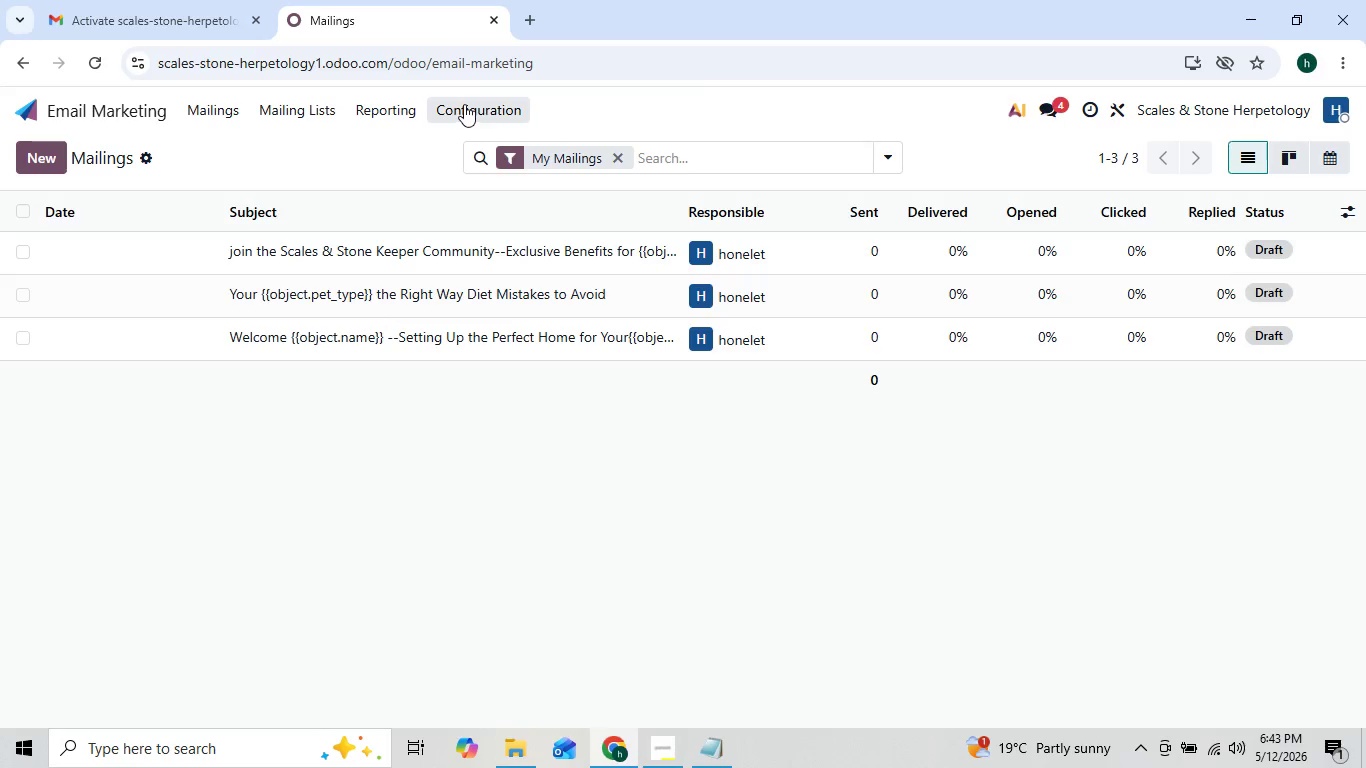 
left_click([464, 104])
 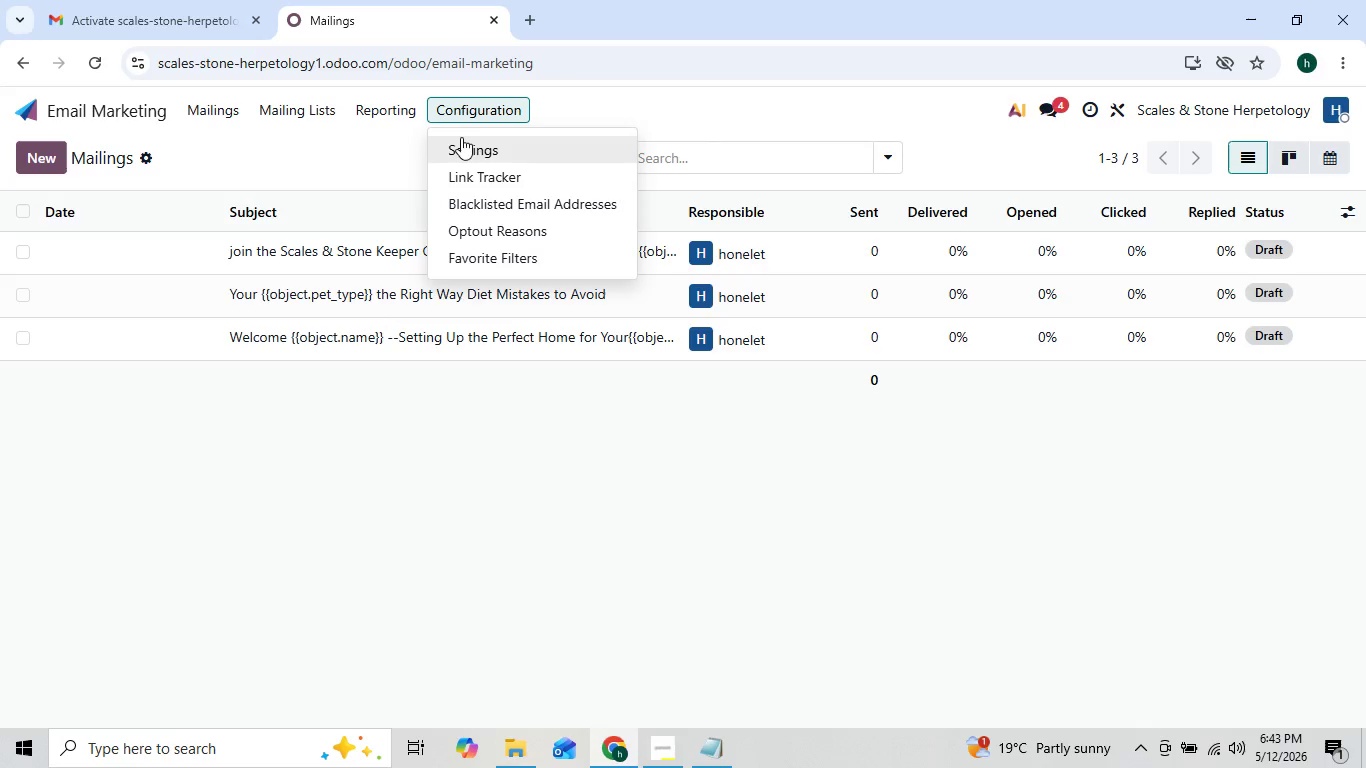 
left_click([461, 137])
 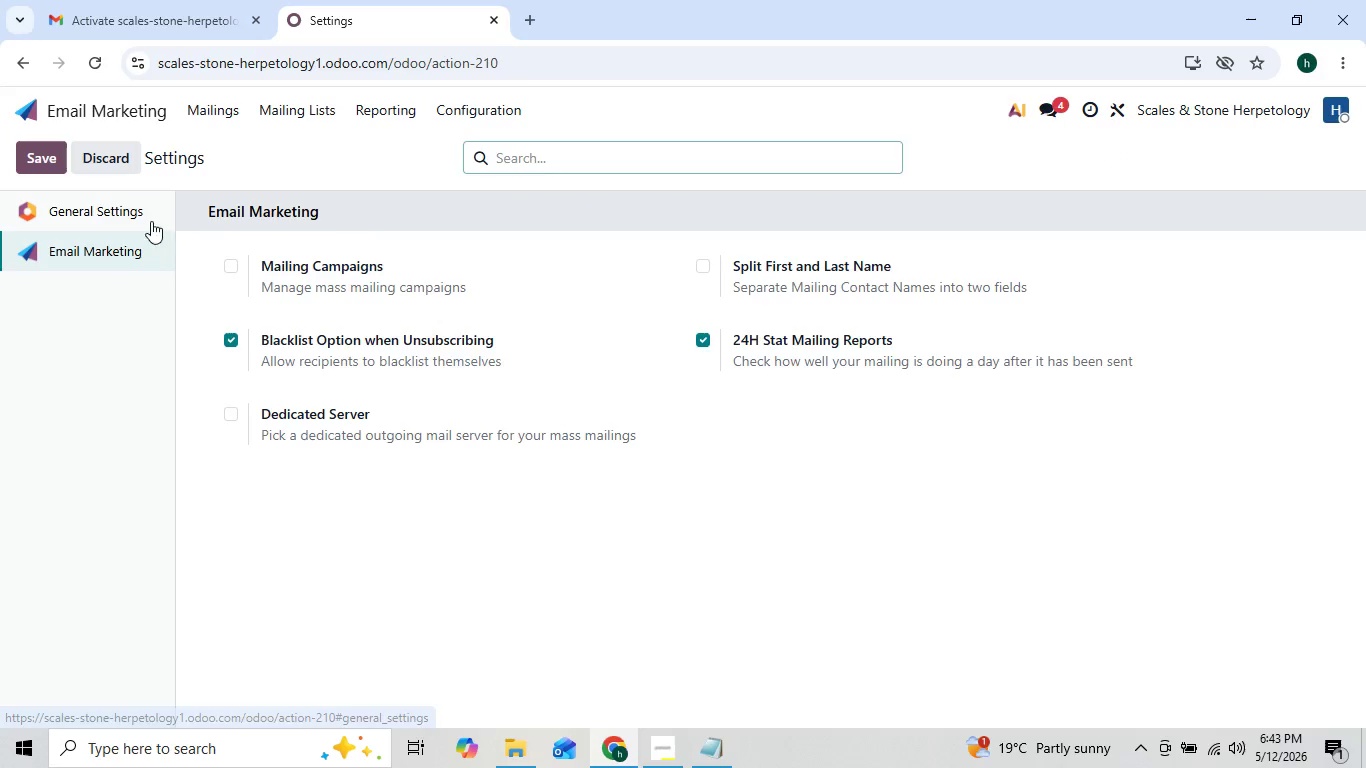 
left_click([231, 263])
 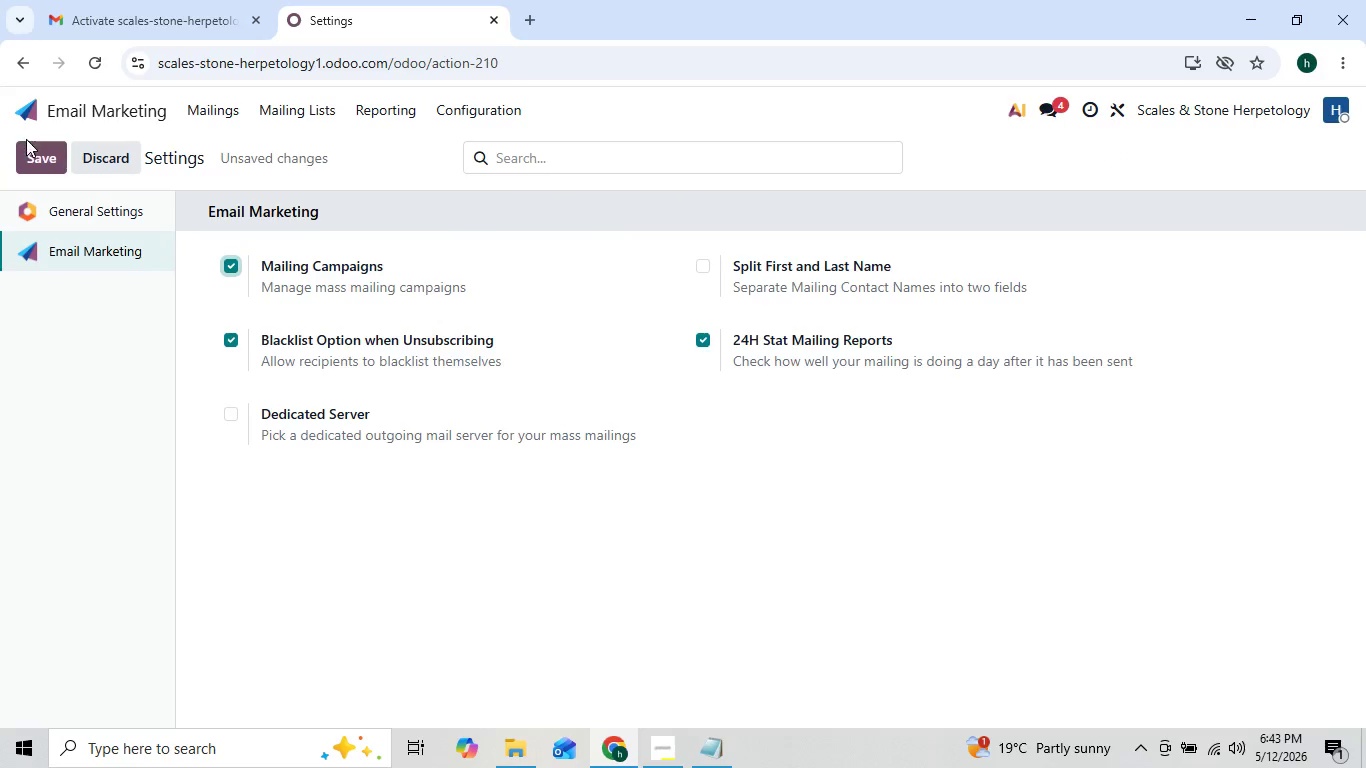 
left_click([33, 155])
 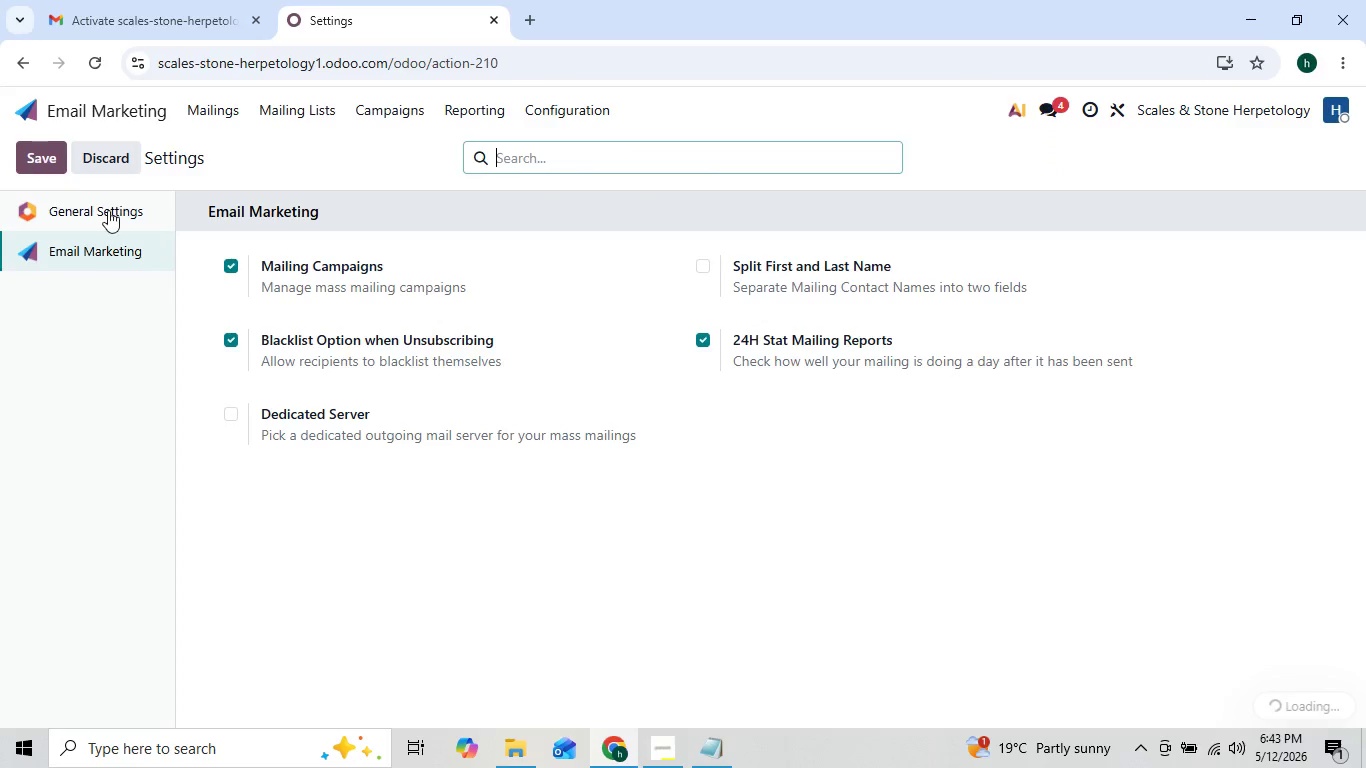 
left_click([367, 520])
 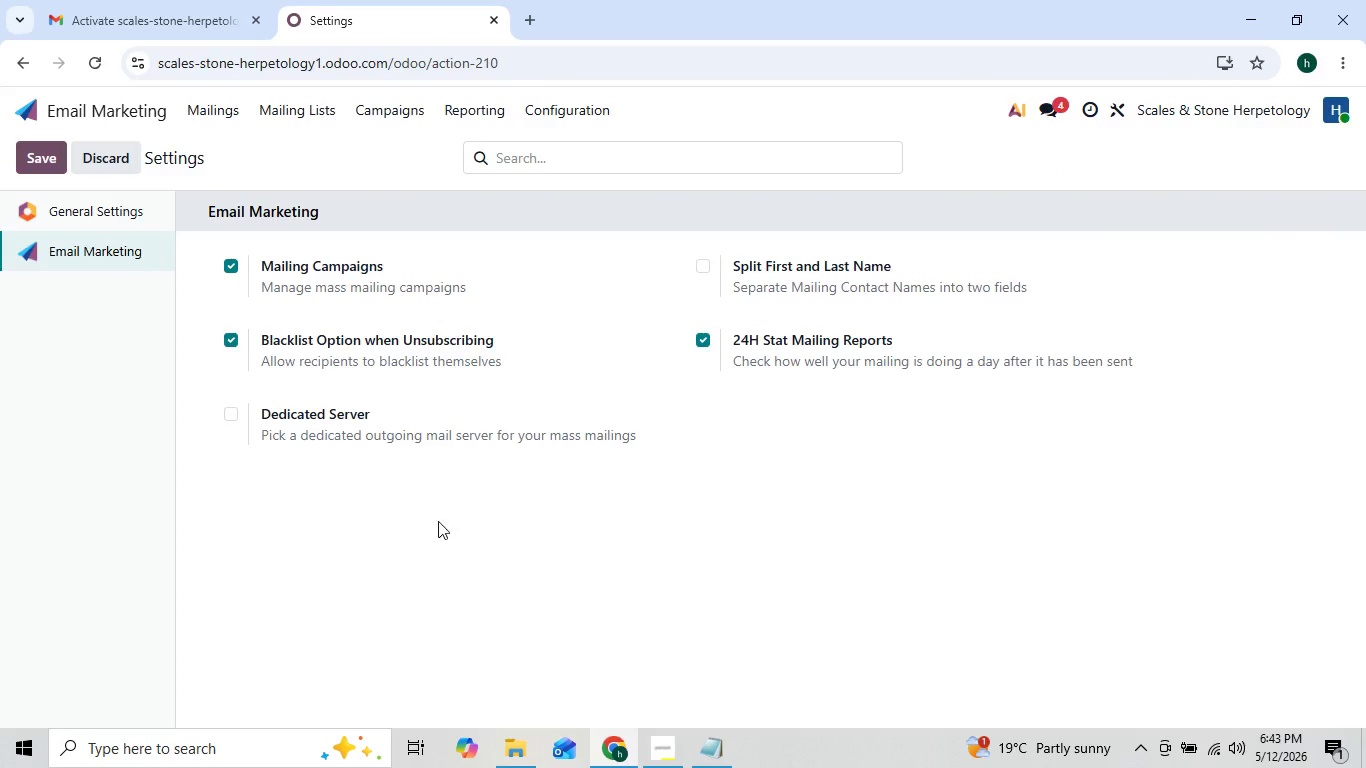 
left_click([459, 525])
 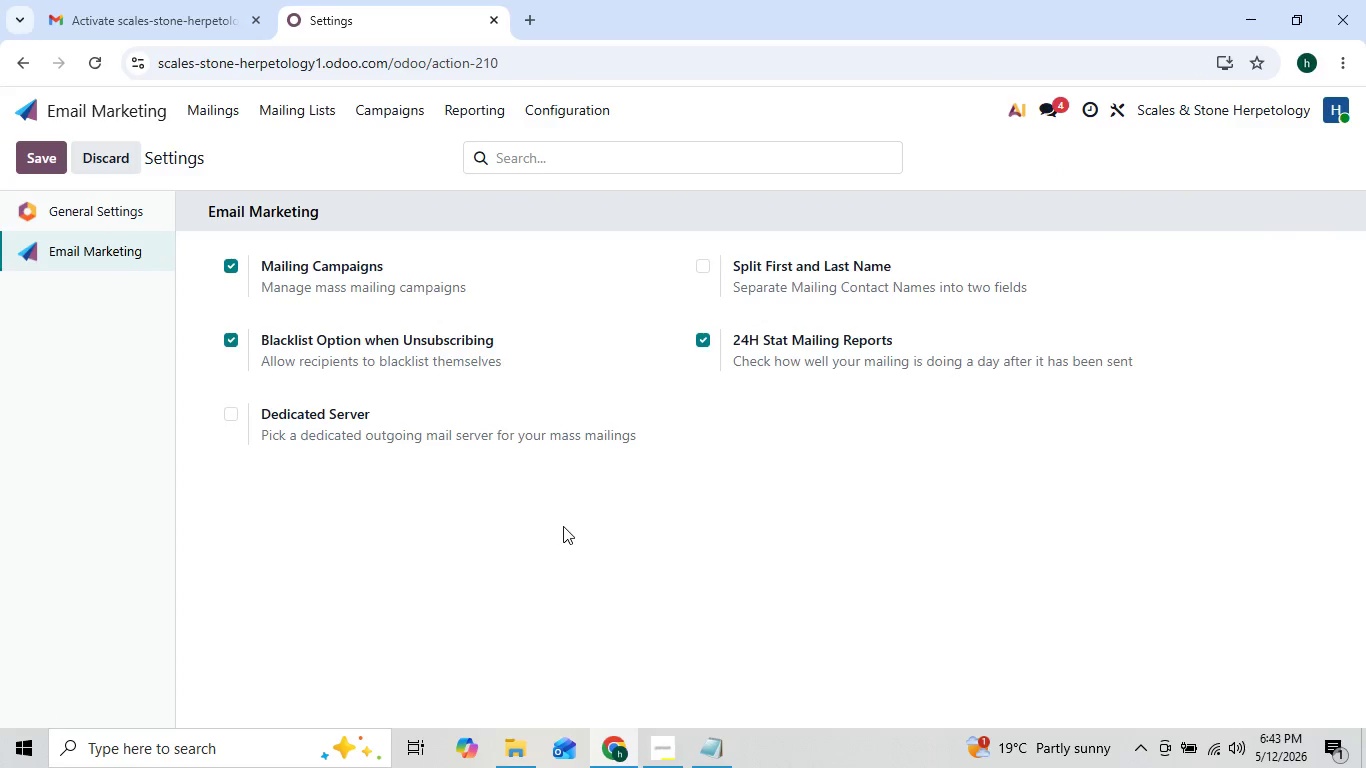 
left_click([563, 526])
 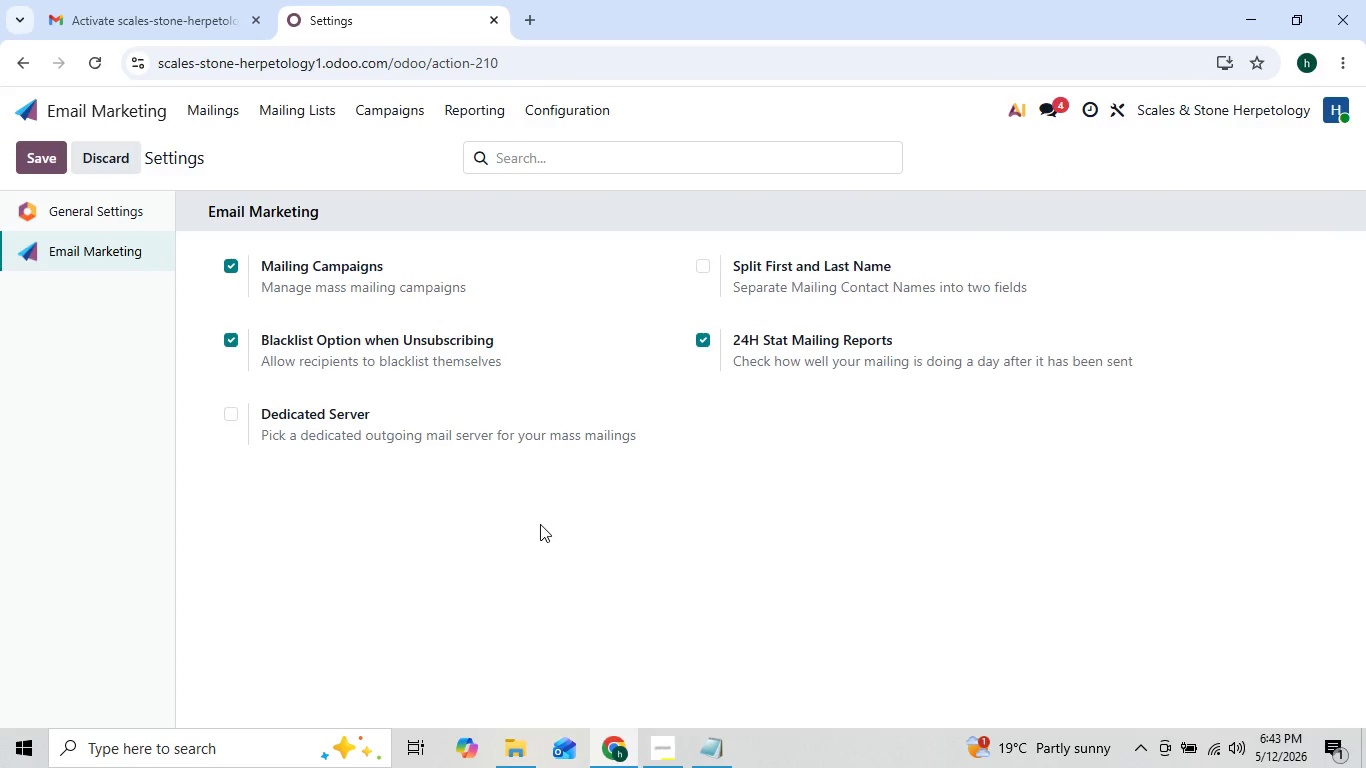 
left_click([540, 524])
 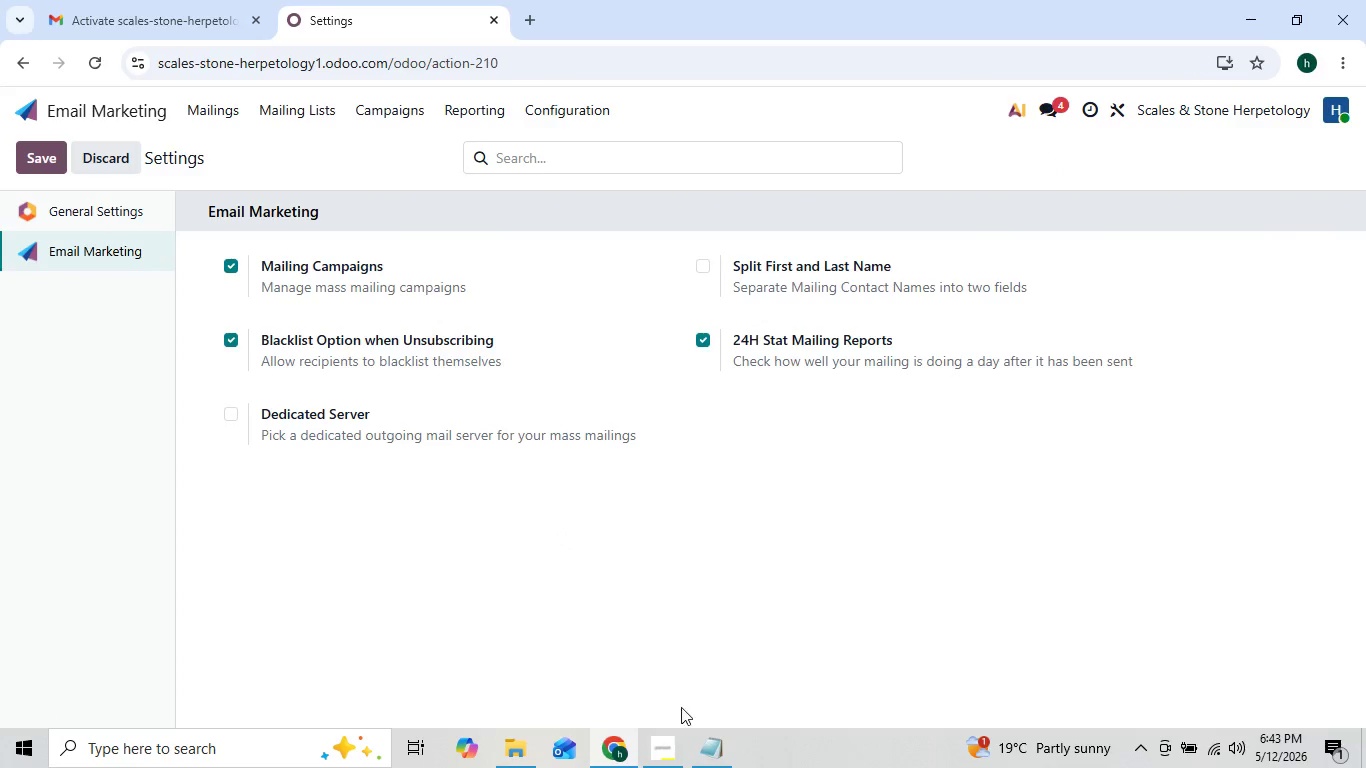 
left_click([677, 756])